 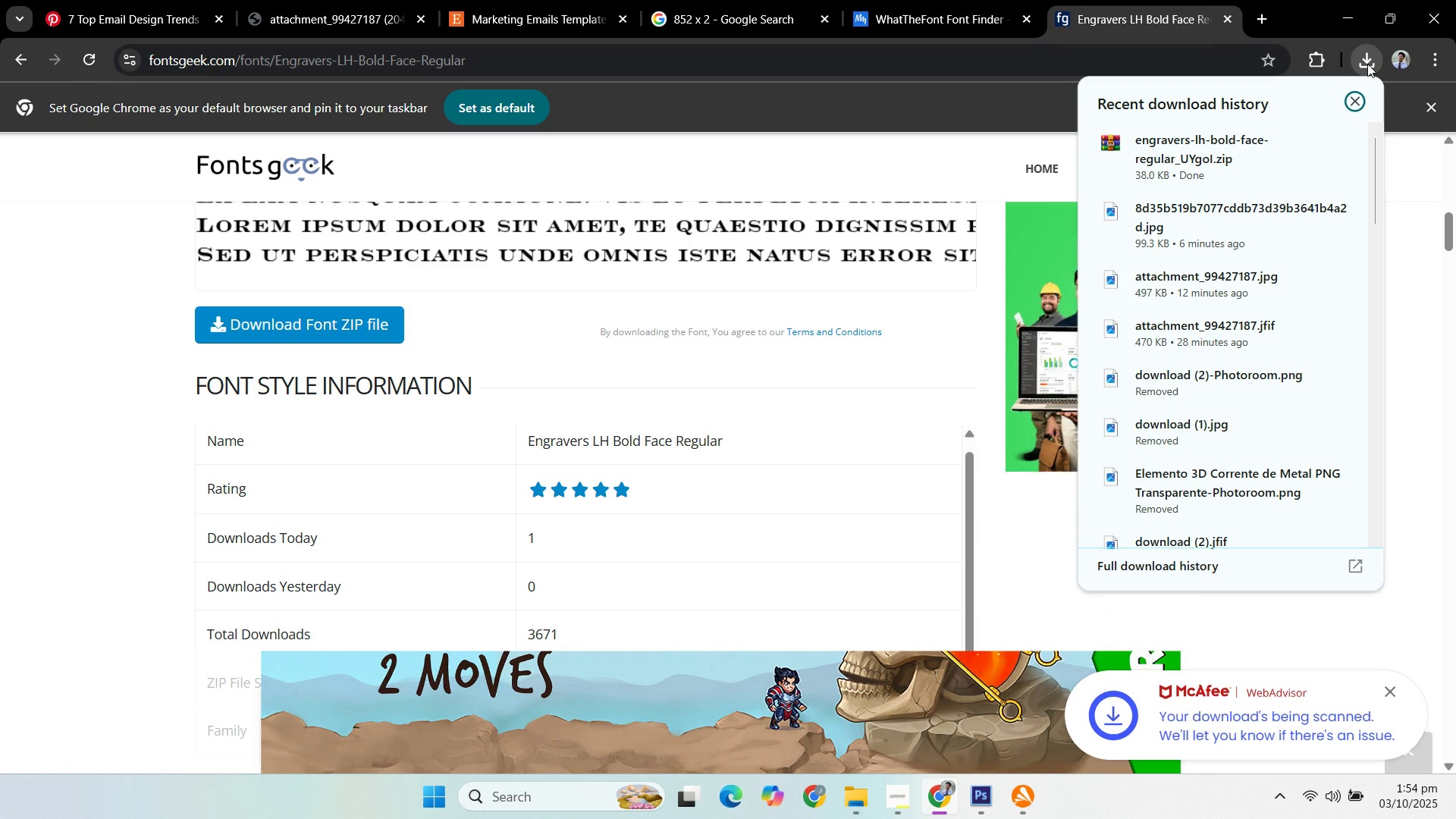 
left_click([1367, 64])
 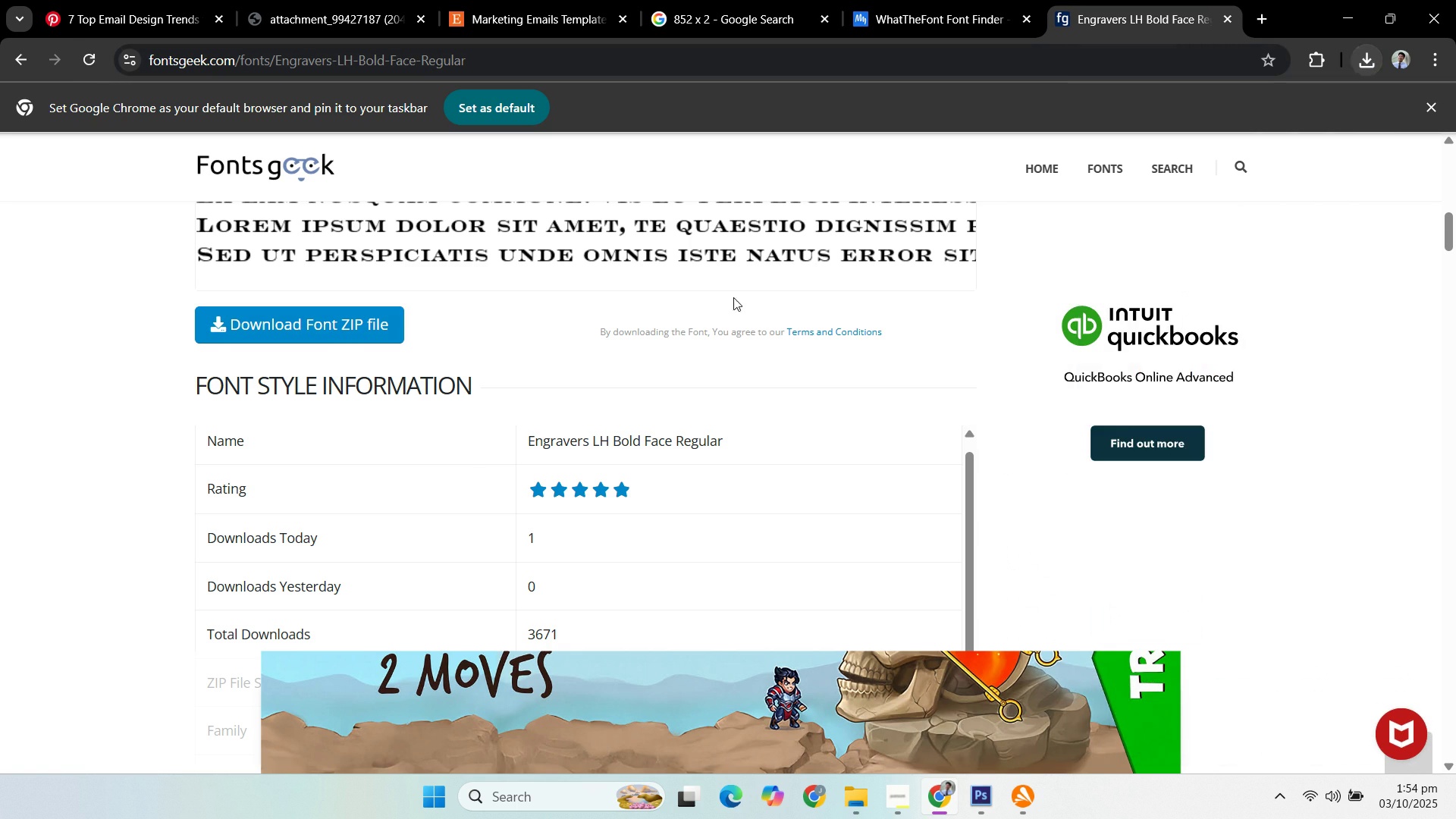 
scroll: coordinate [738, 308], scroll_direction: up, amount: 4.0
 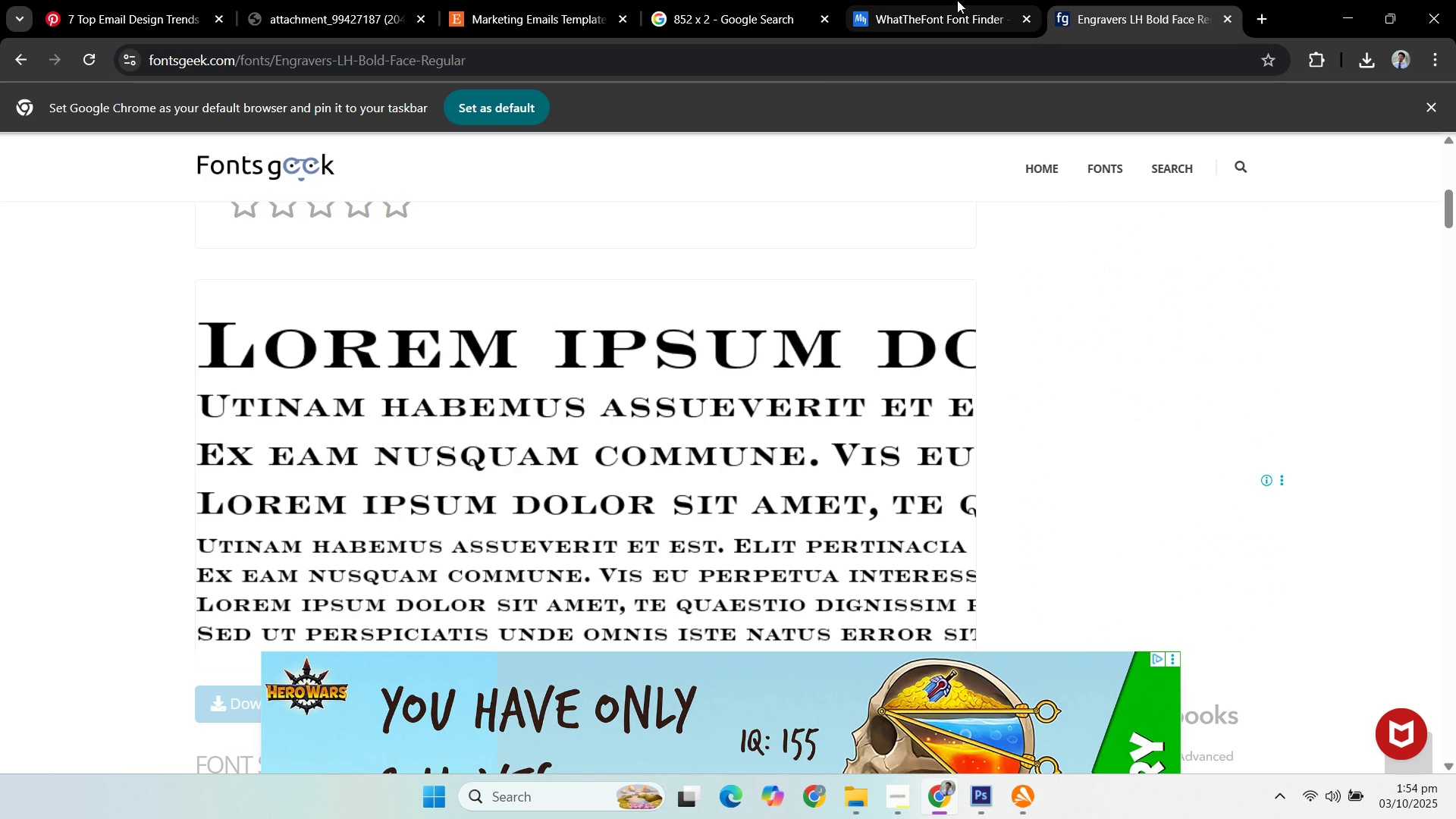 
left_click([937, 15])
 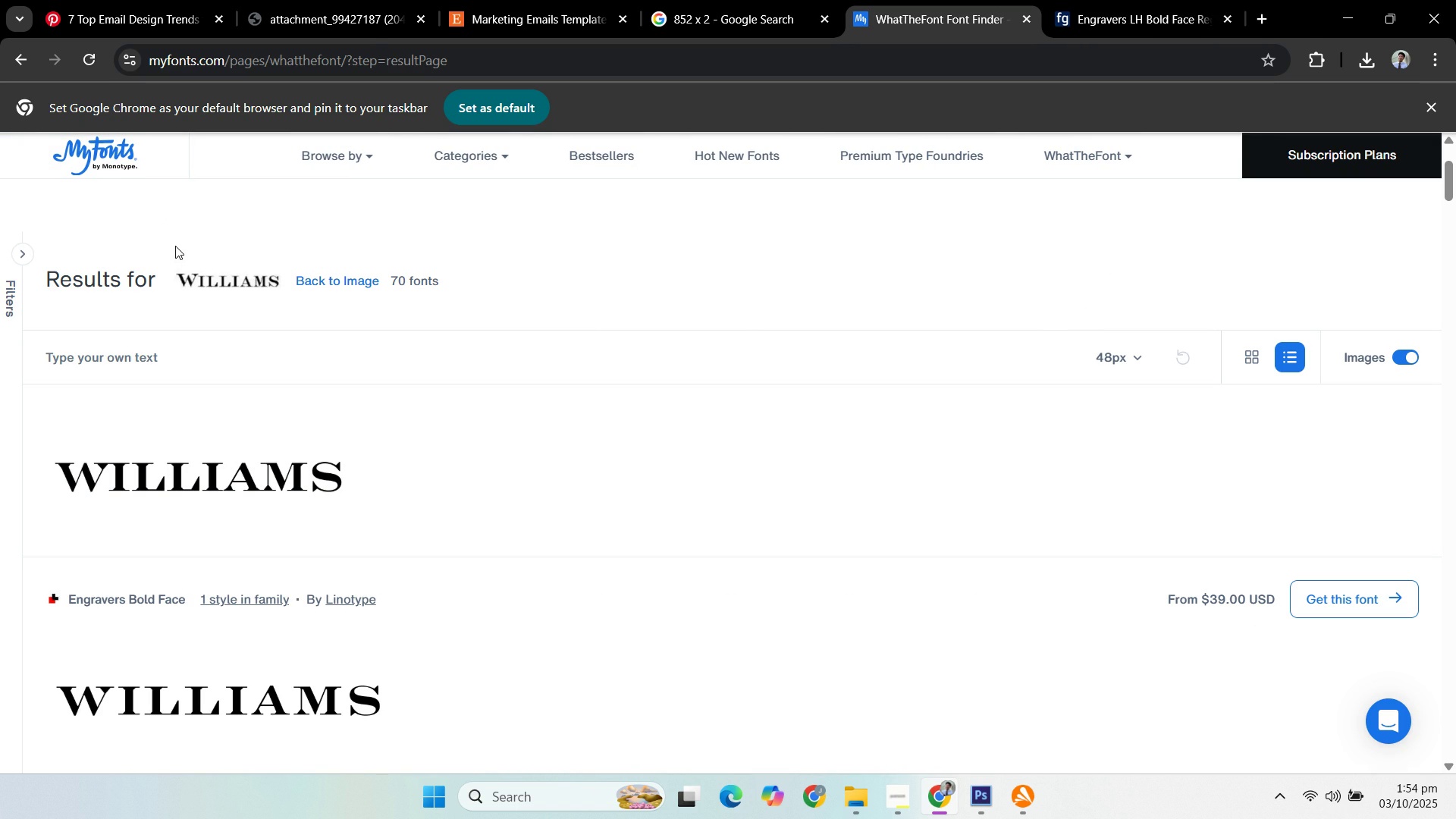 
wait(6.0)
 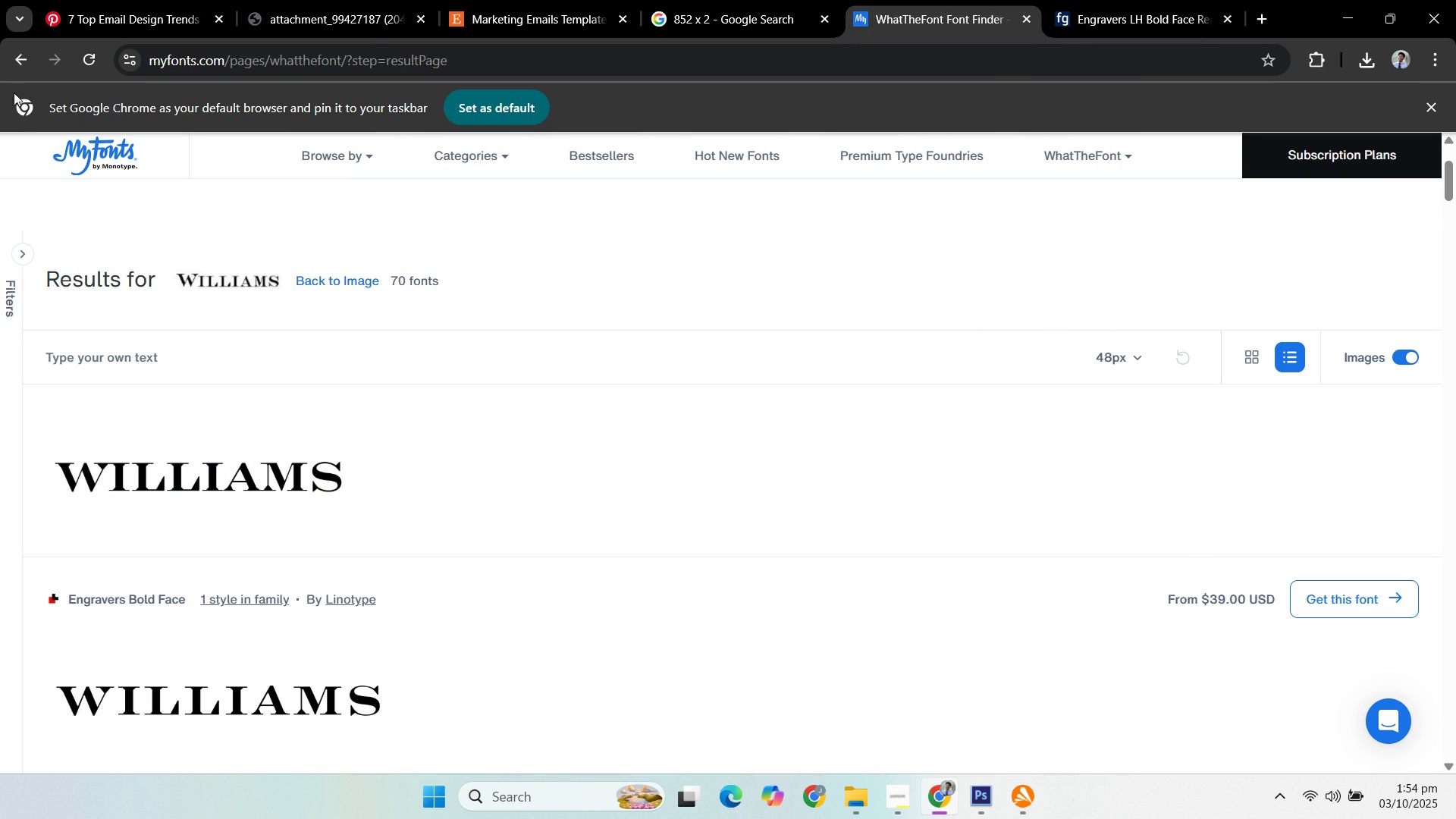 
scroll: coordinate [207, 255], scroll_direction: up, amount: 4.0
 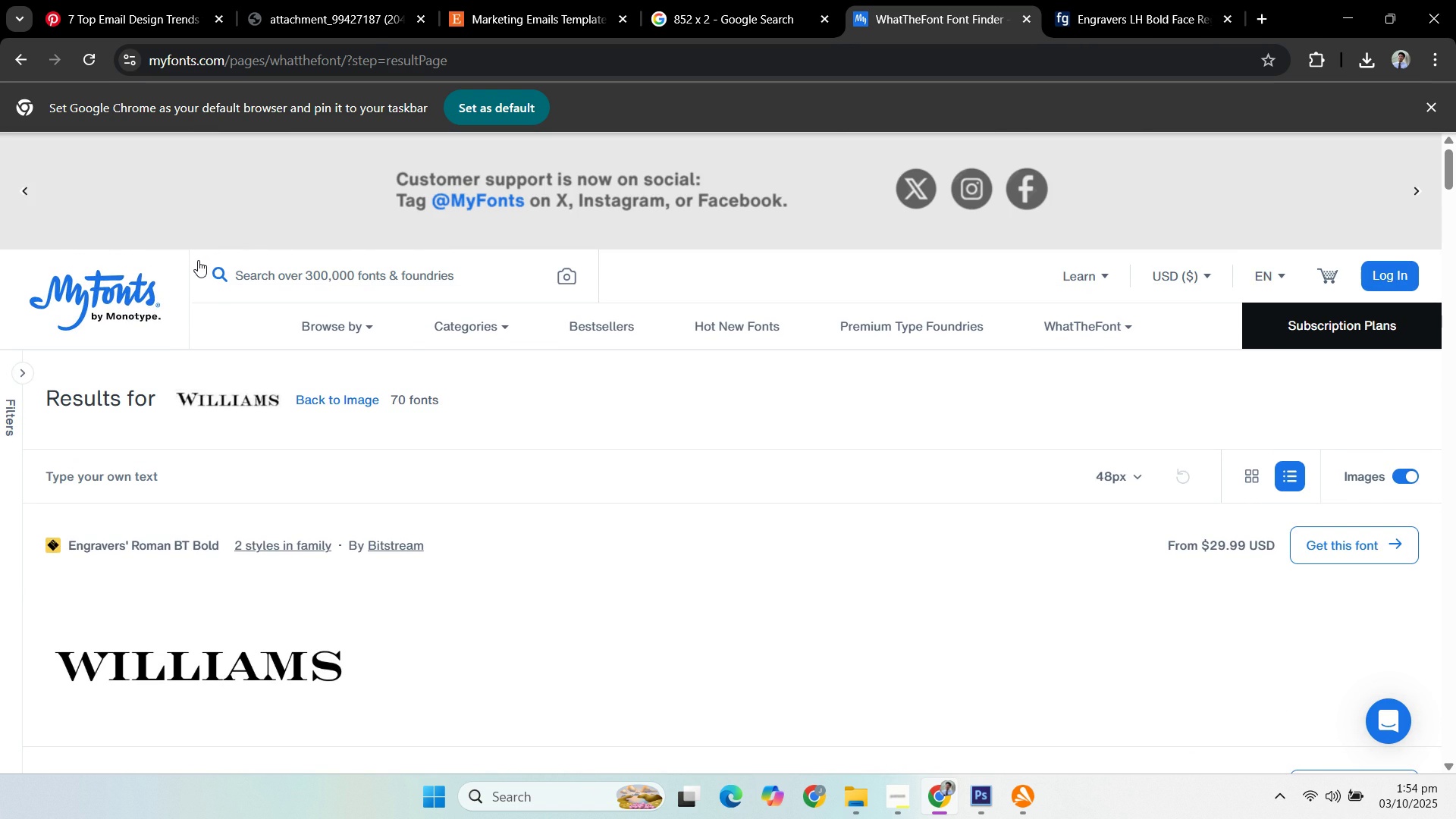 
scroll: coordinate [231, 311], scroll_direction: down, amount: 13.0
 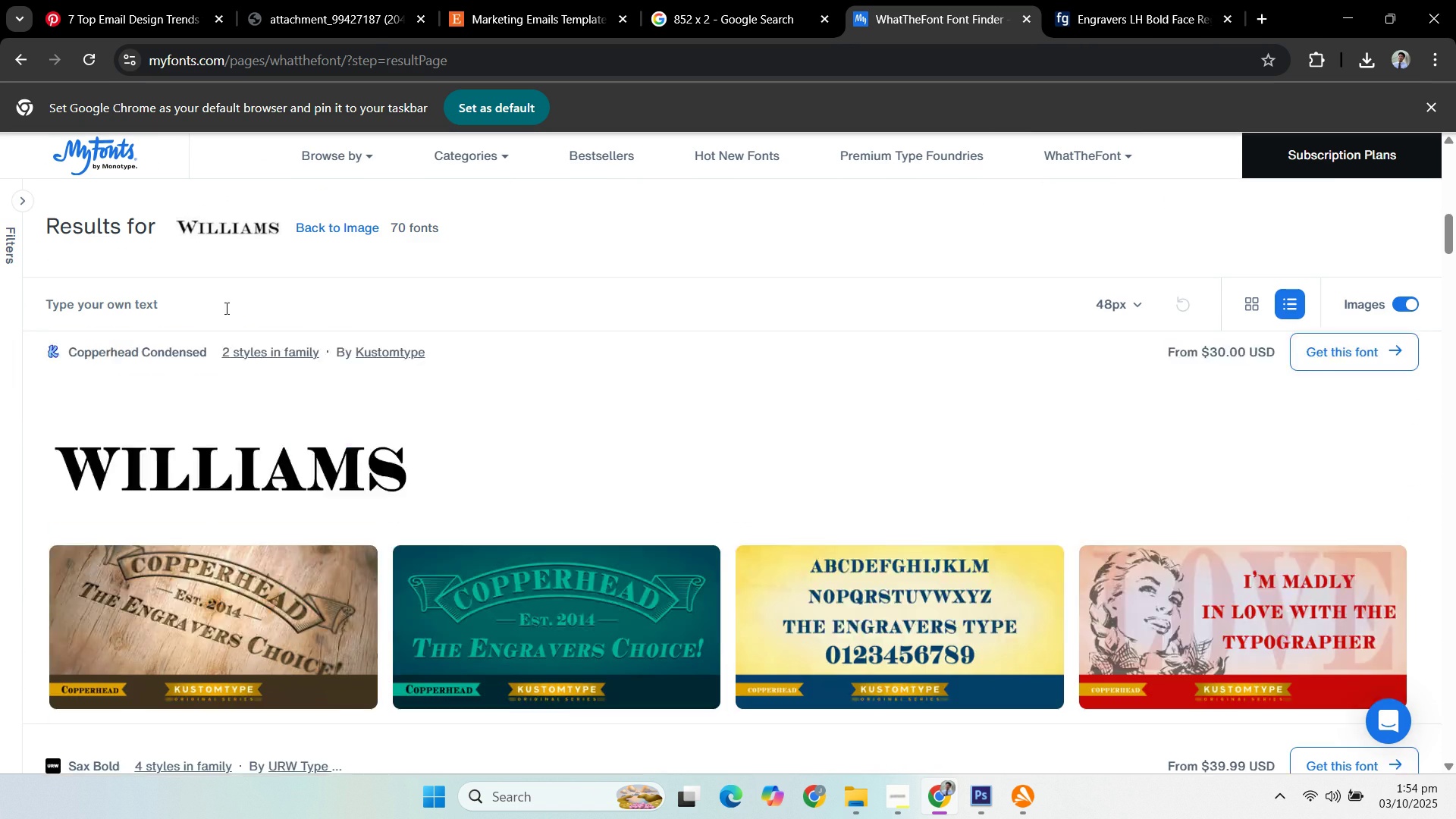 
scroll: coordinate [469, 333], scroll_direction: up, amount: 6.0
 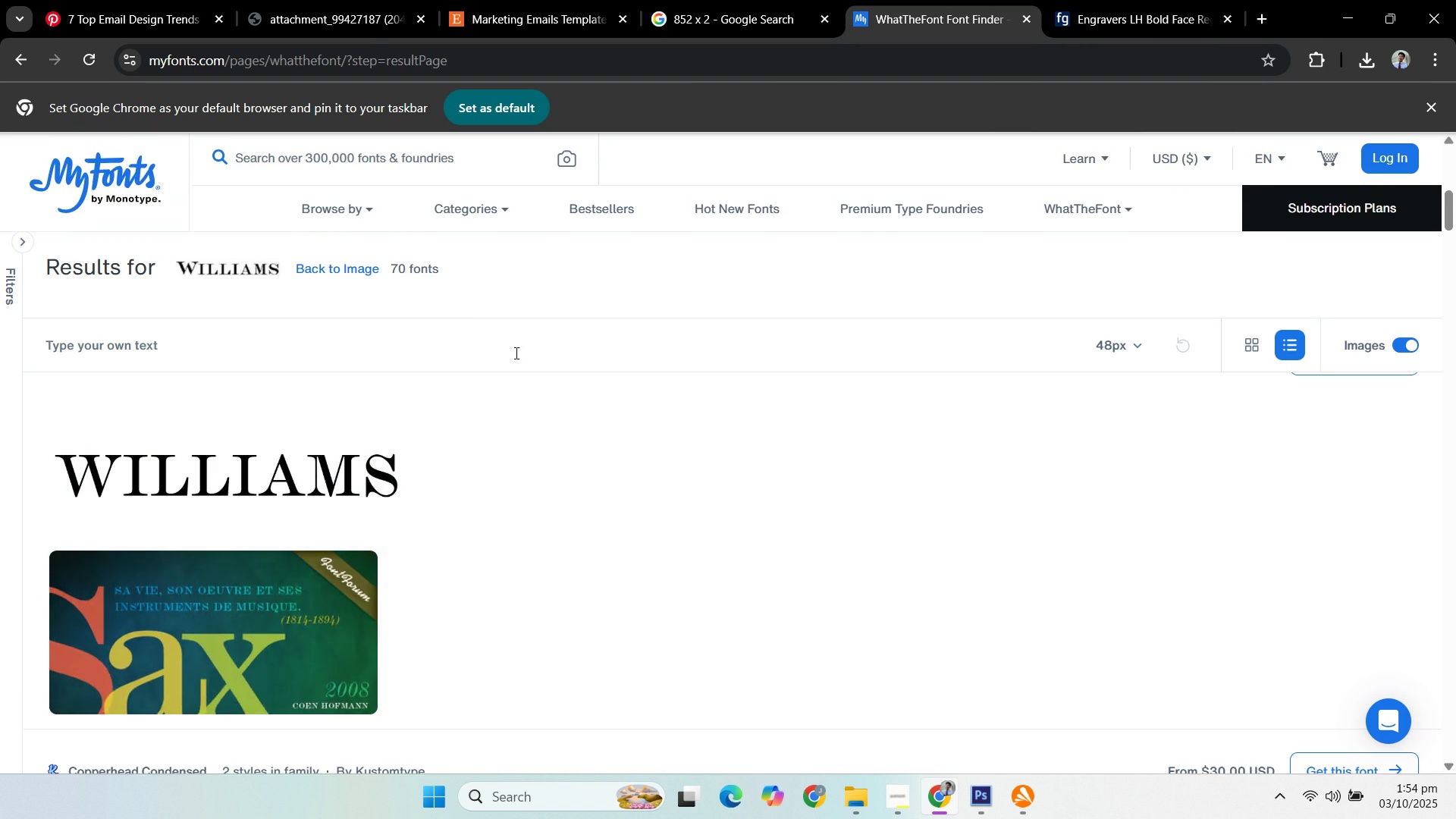 
scroll: coordinate [542, 451], scroll_direction: down, amount: 20.0
 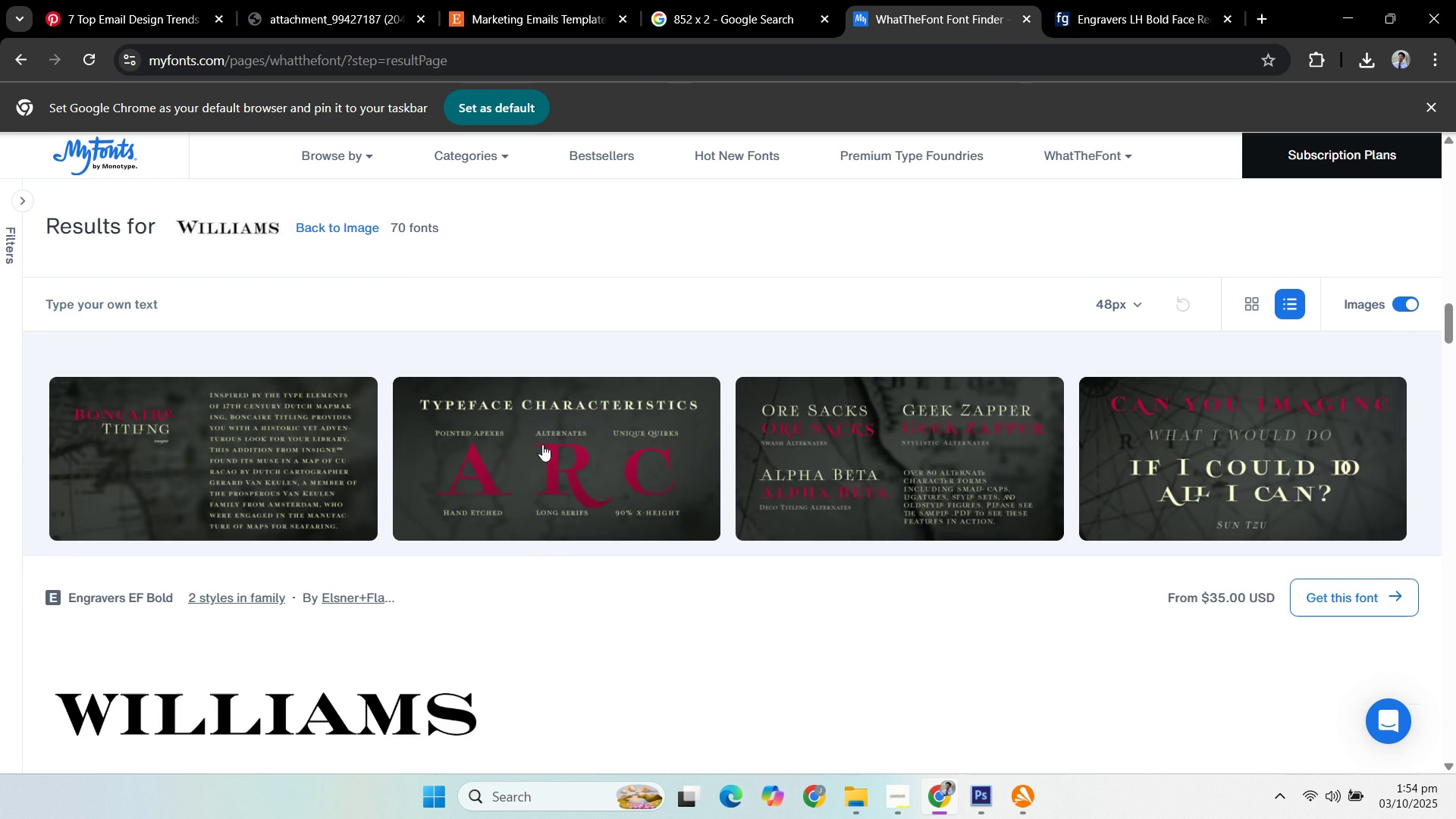 
scroll: coordinate [542, 444], scroll_direction: up, amount: 2.0
 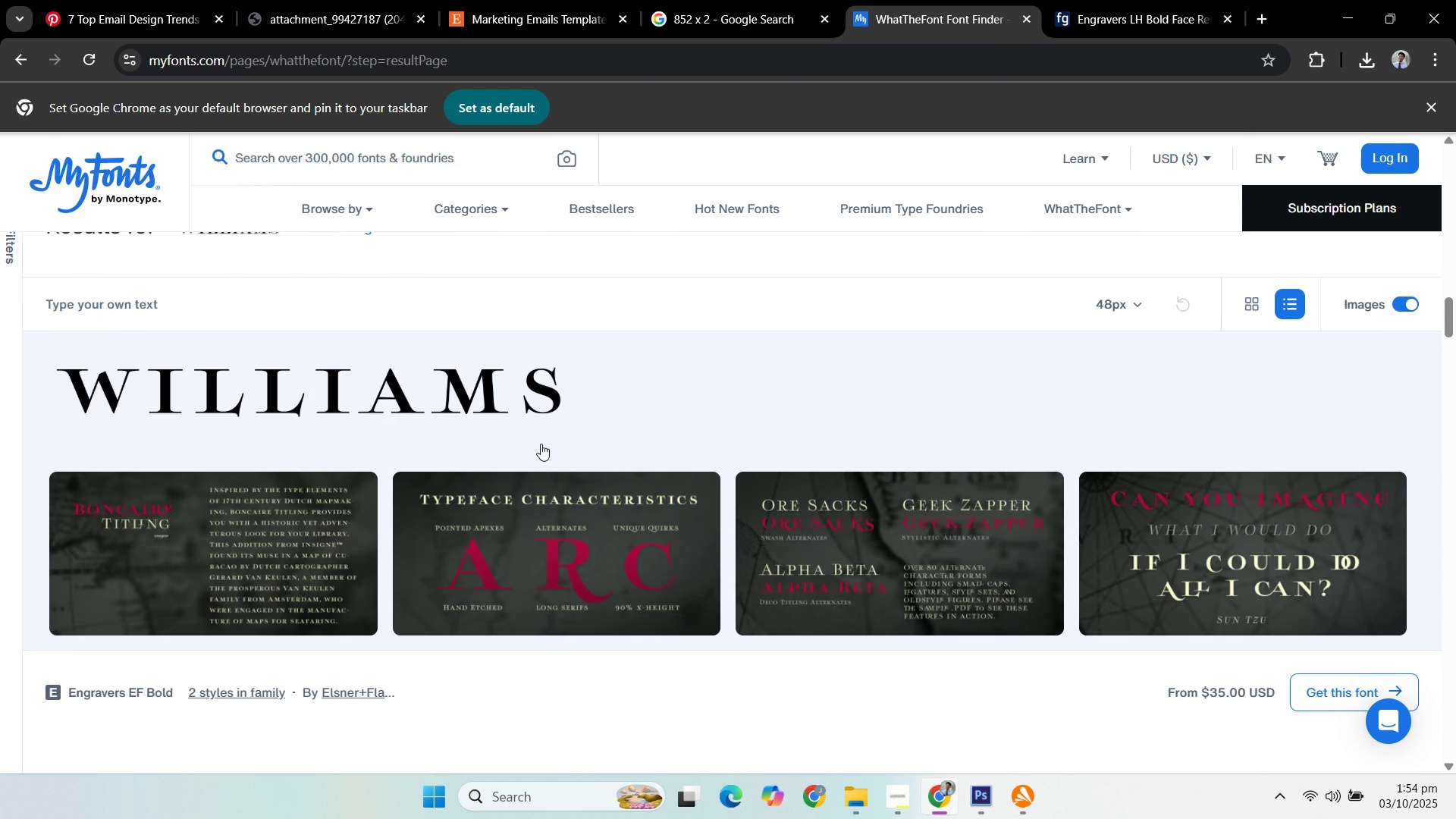 
scroll: coordinate [551, 418], scroll_direction: down, amount: 19.0
 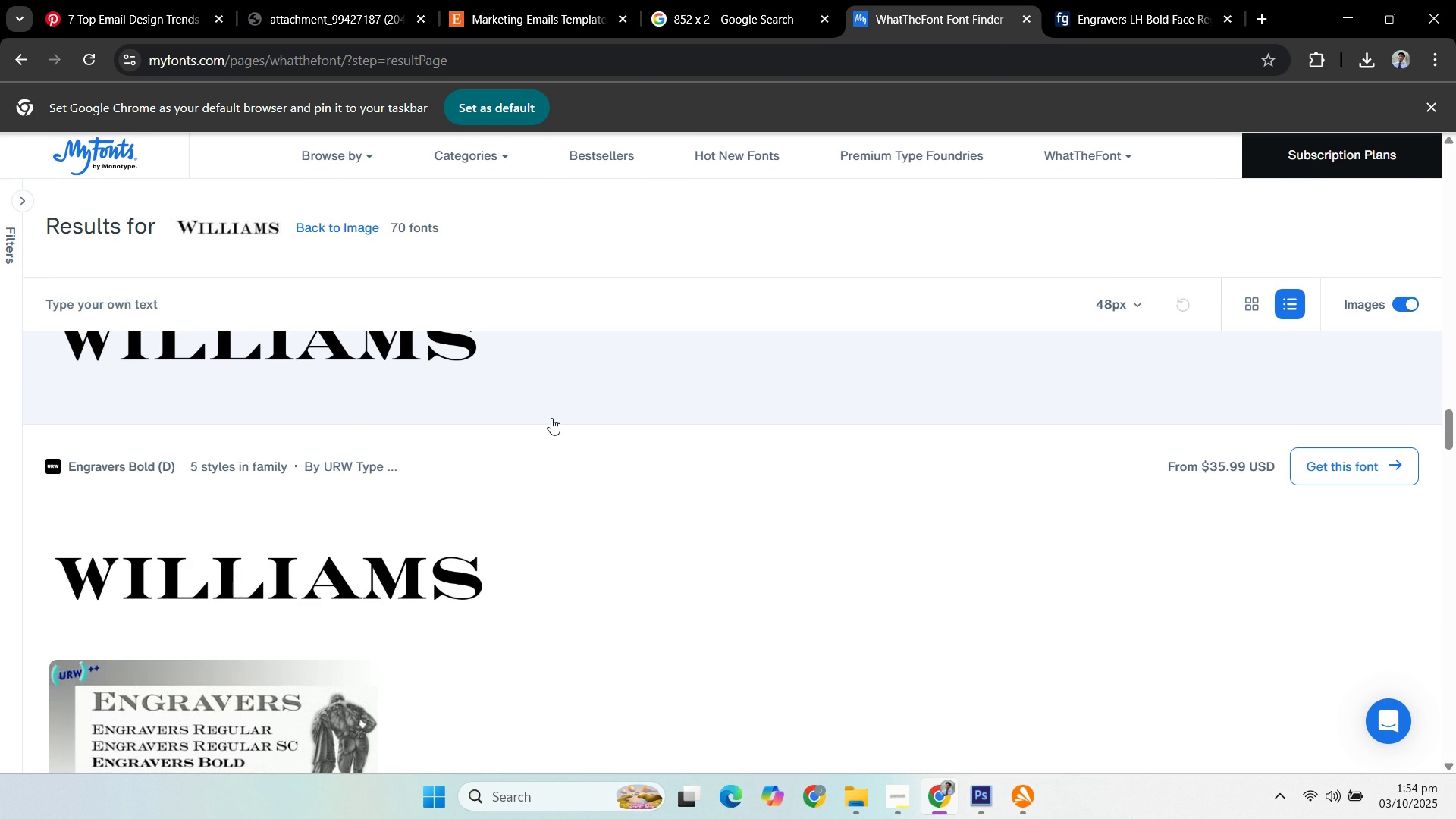 
scroll: coordinate [551, 418], scroll_direction: down, amount: 3.0
 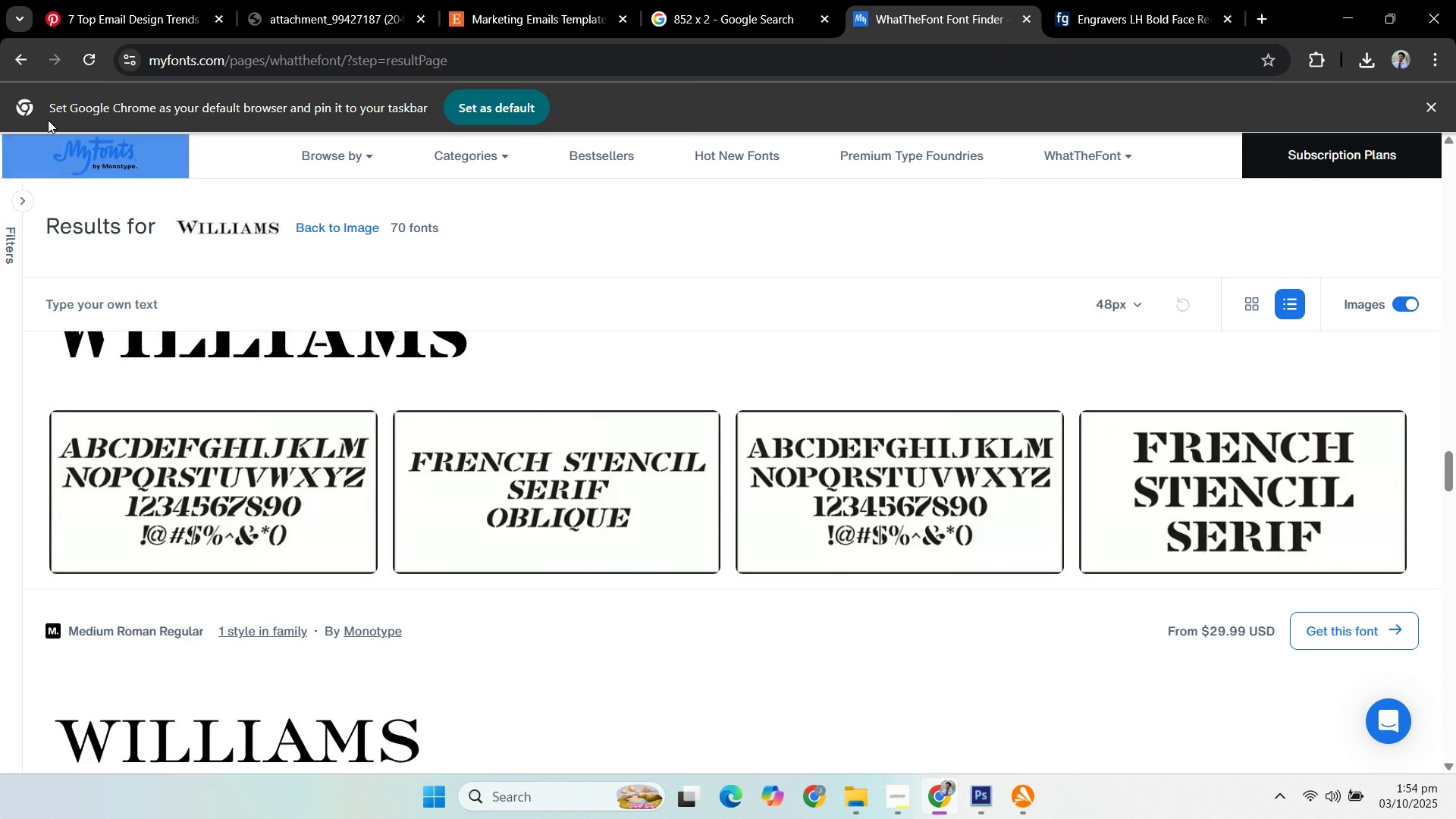 
left_click([20, 60])
 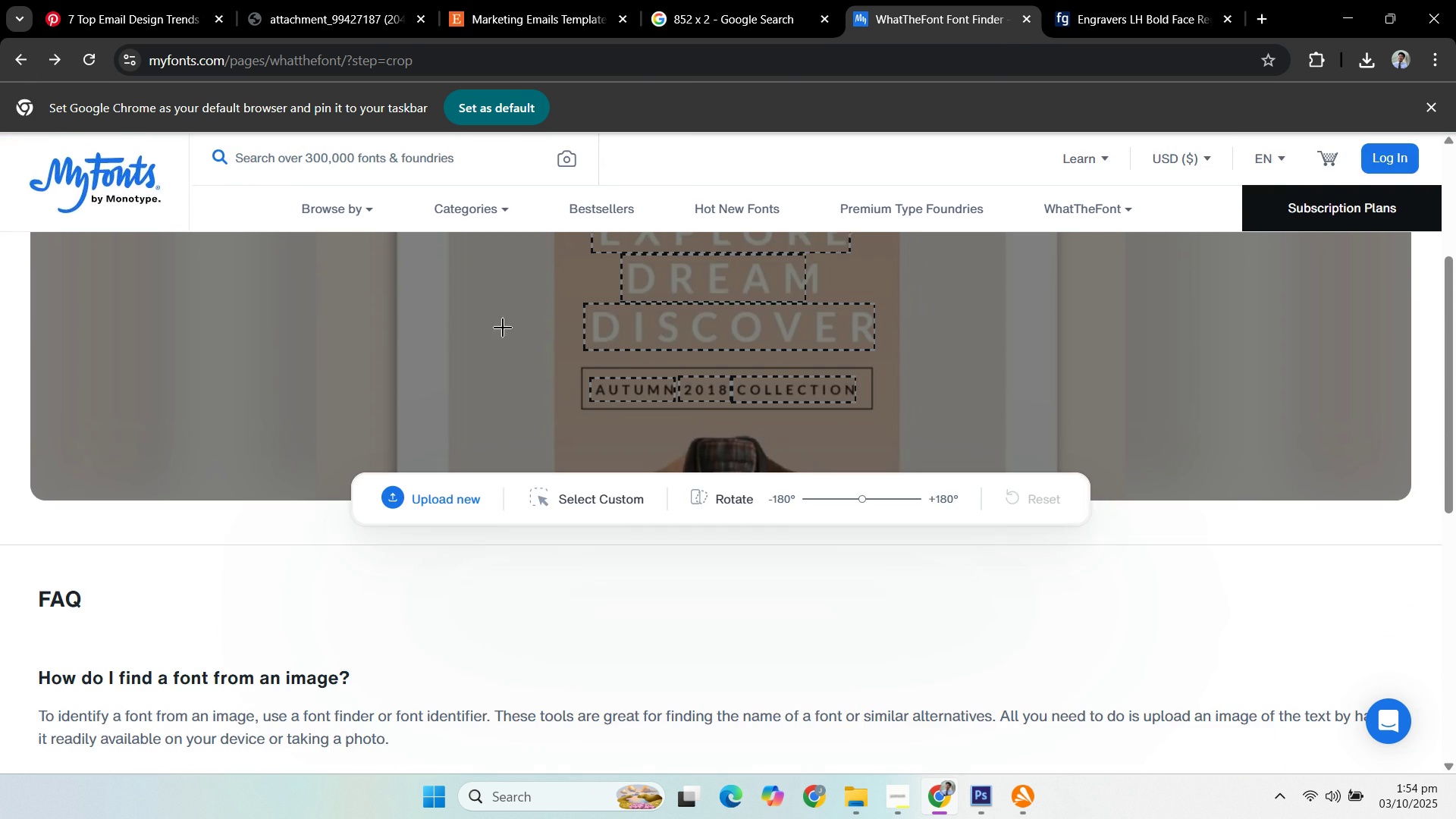 
scroll: coordinate [581, 358], scroll_direction: up, amount: 3.0
 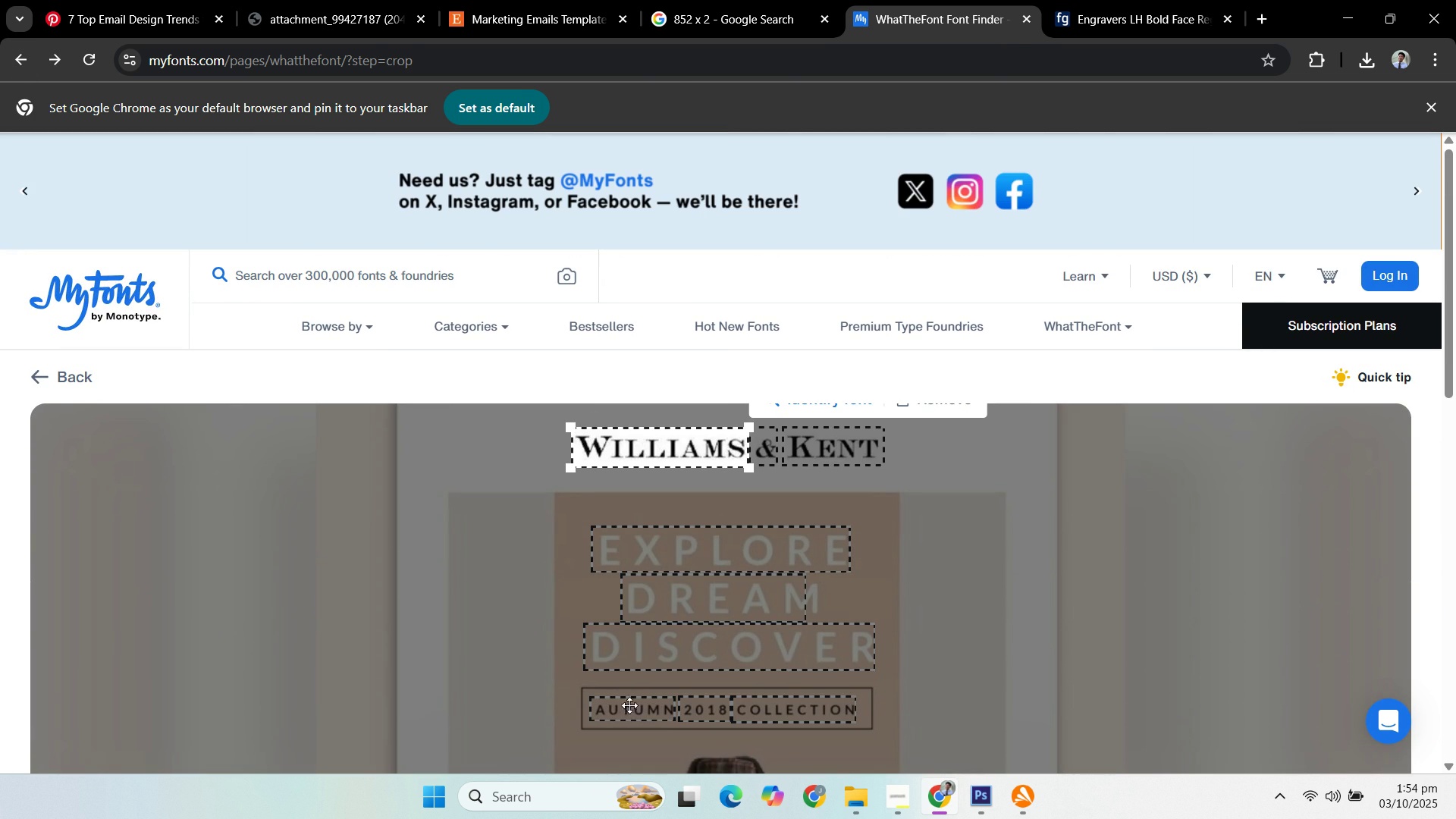 
left_click([635, 712])
 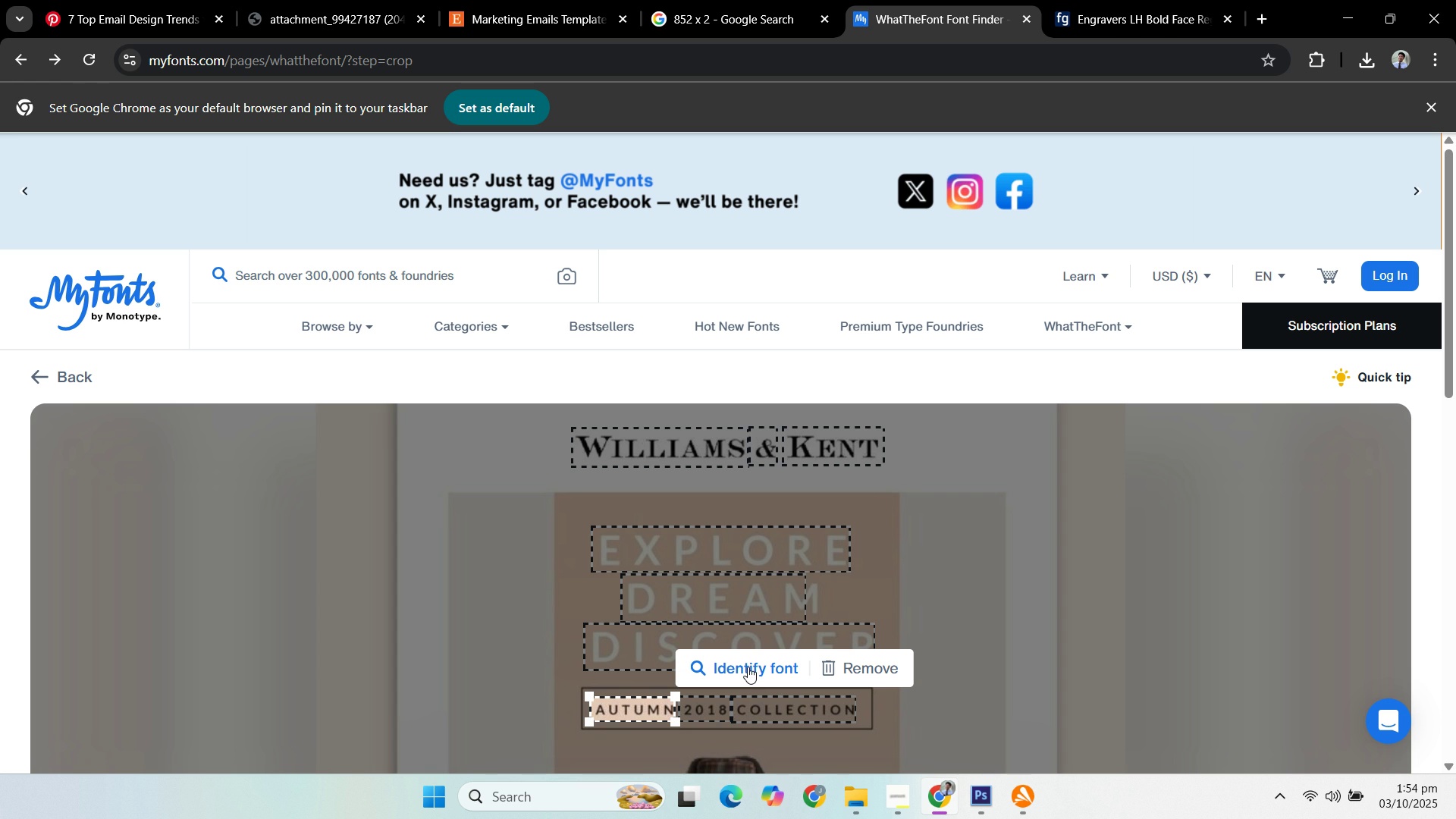 
wait(5.25)
 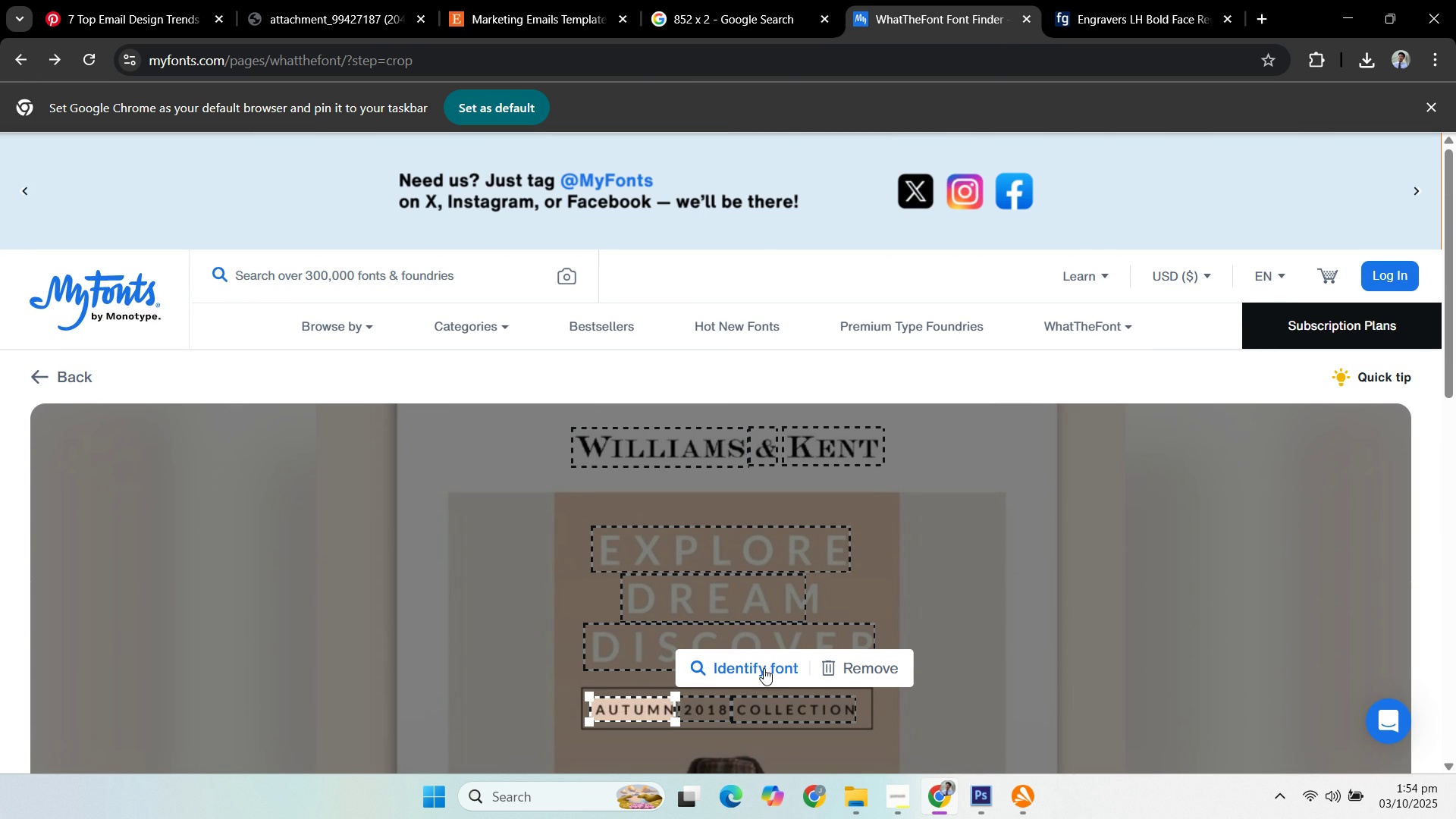 
left_click([747, 667])
 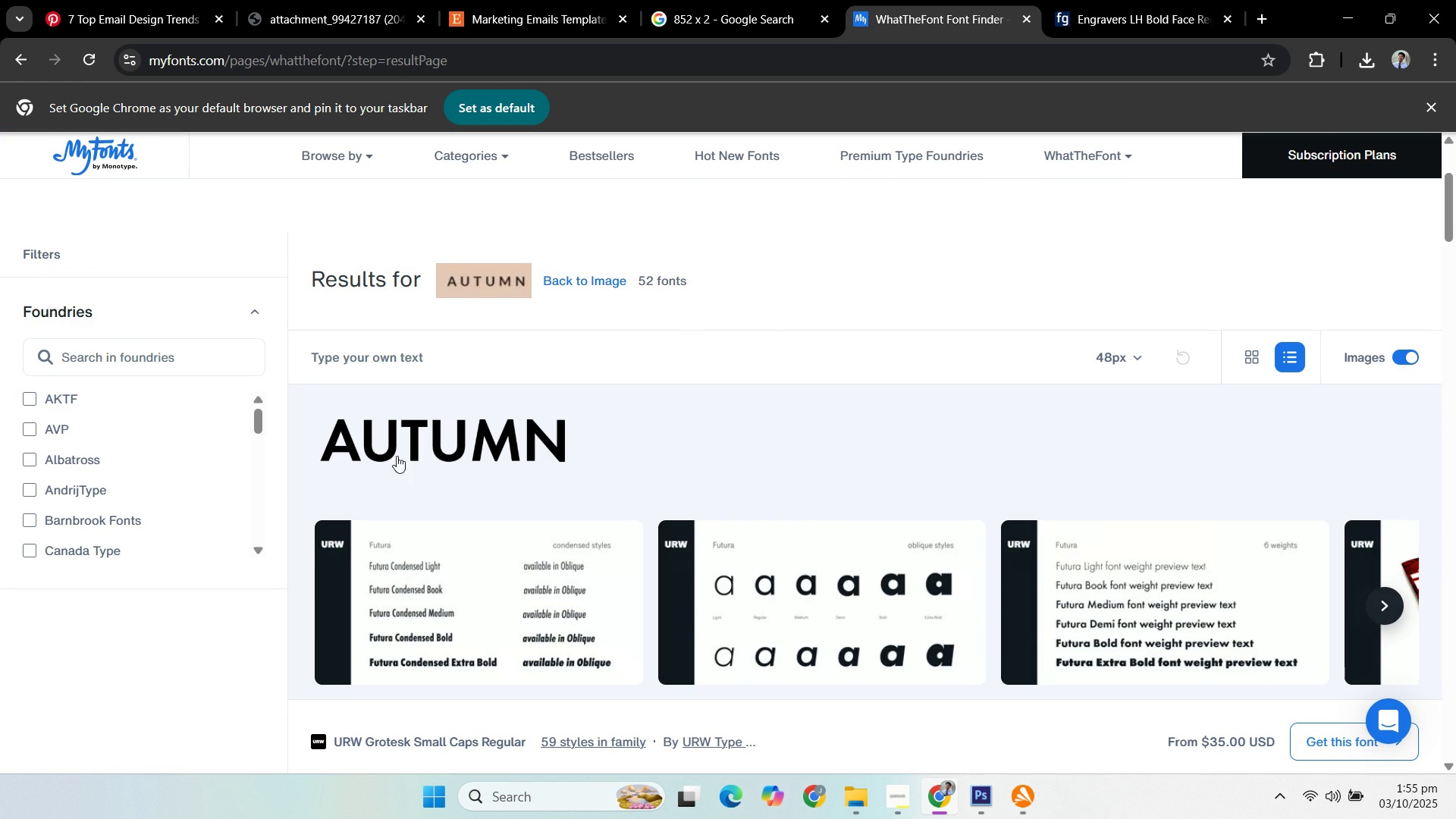 
wait(10.49)
 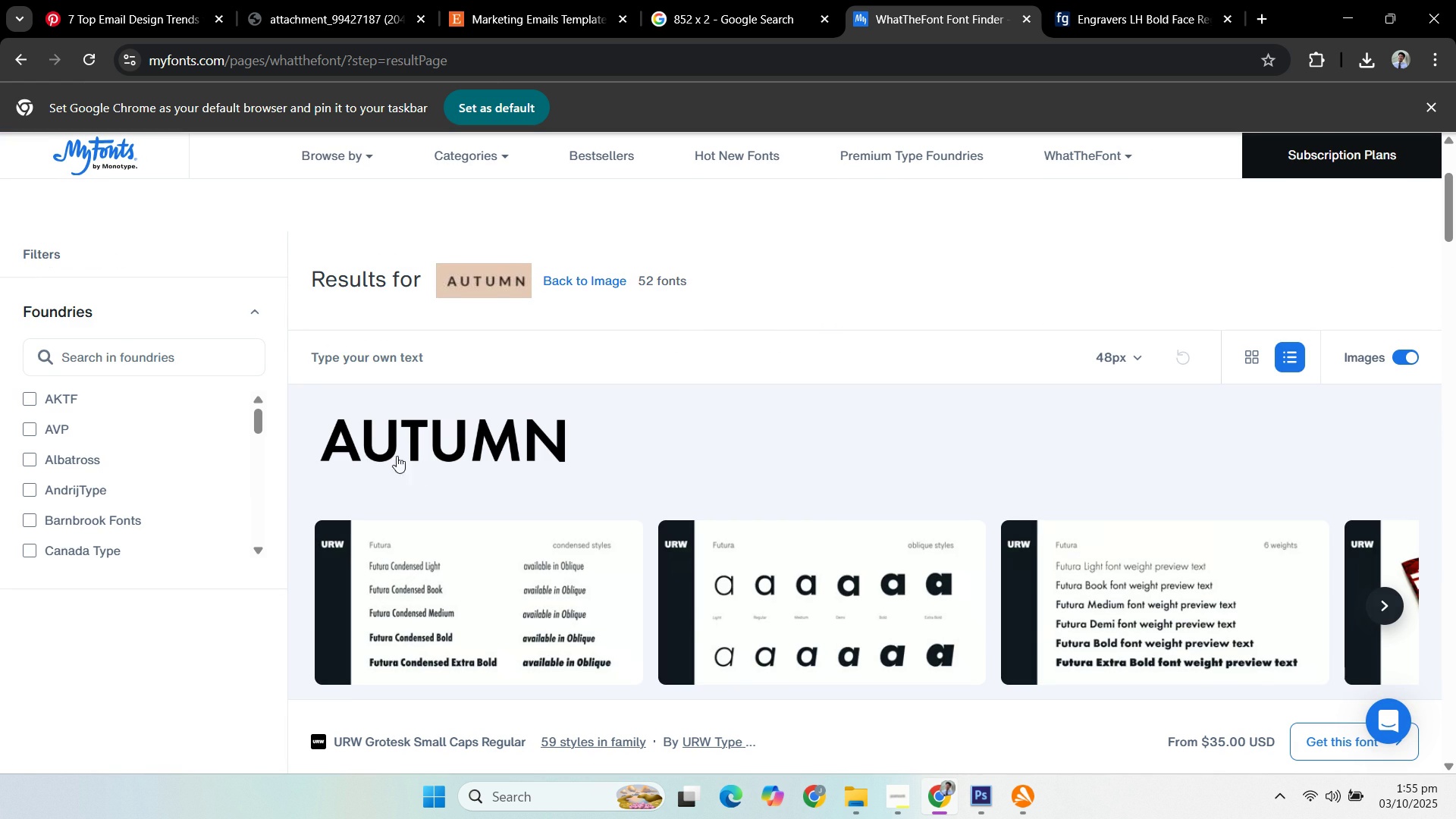 
scroll: coordinate [309, 459], scroll_direction: down, amount: 2.0
 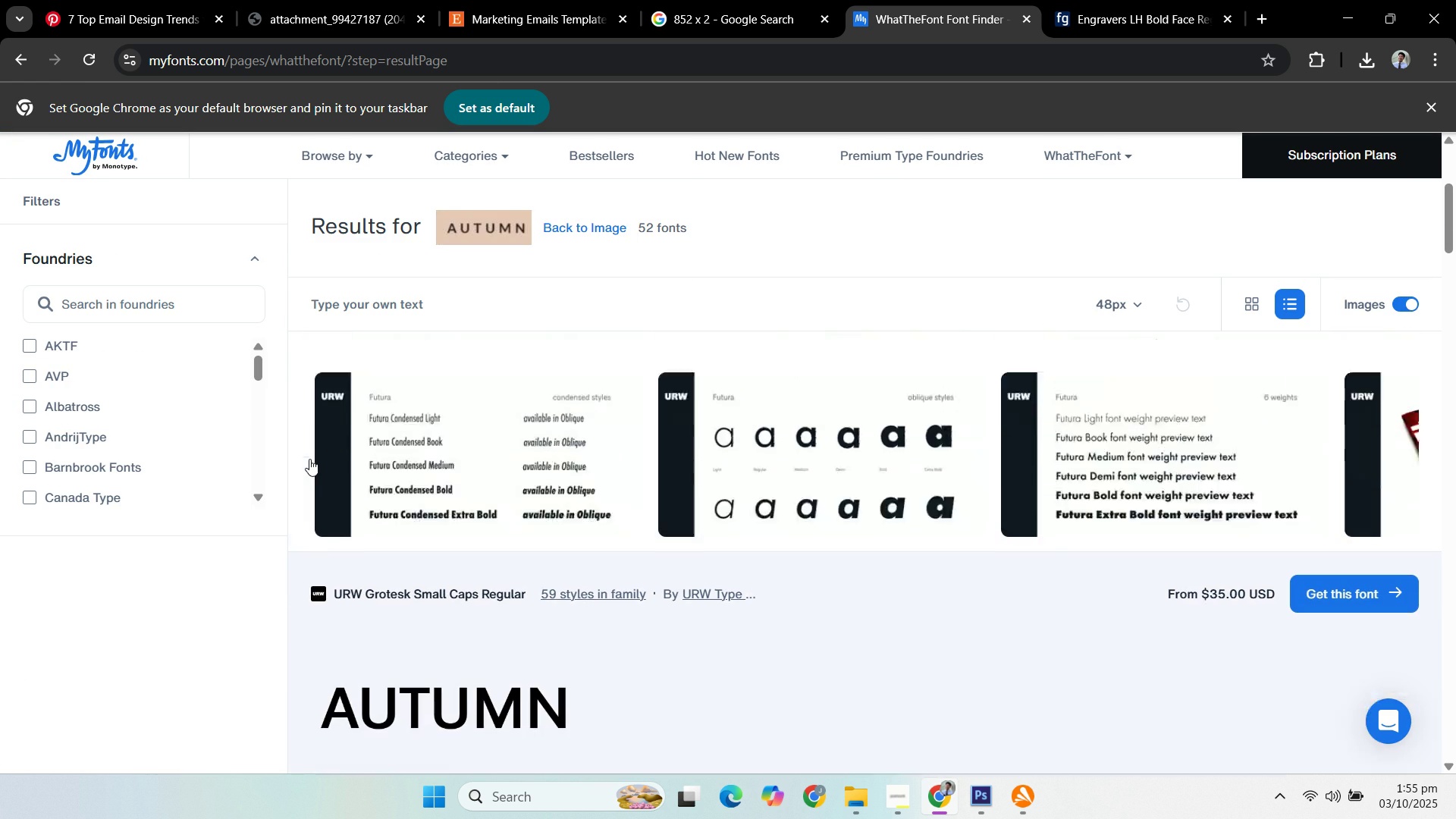 
scroll: coordinate [309, 459], scroll_direction: up, amount: 3.0
 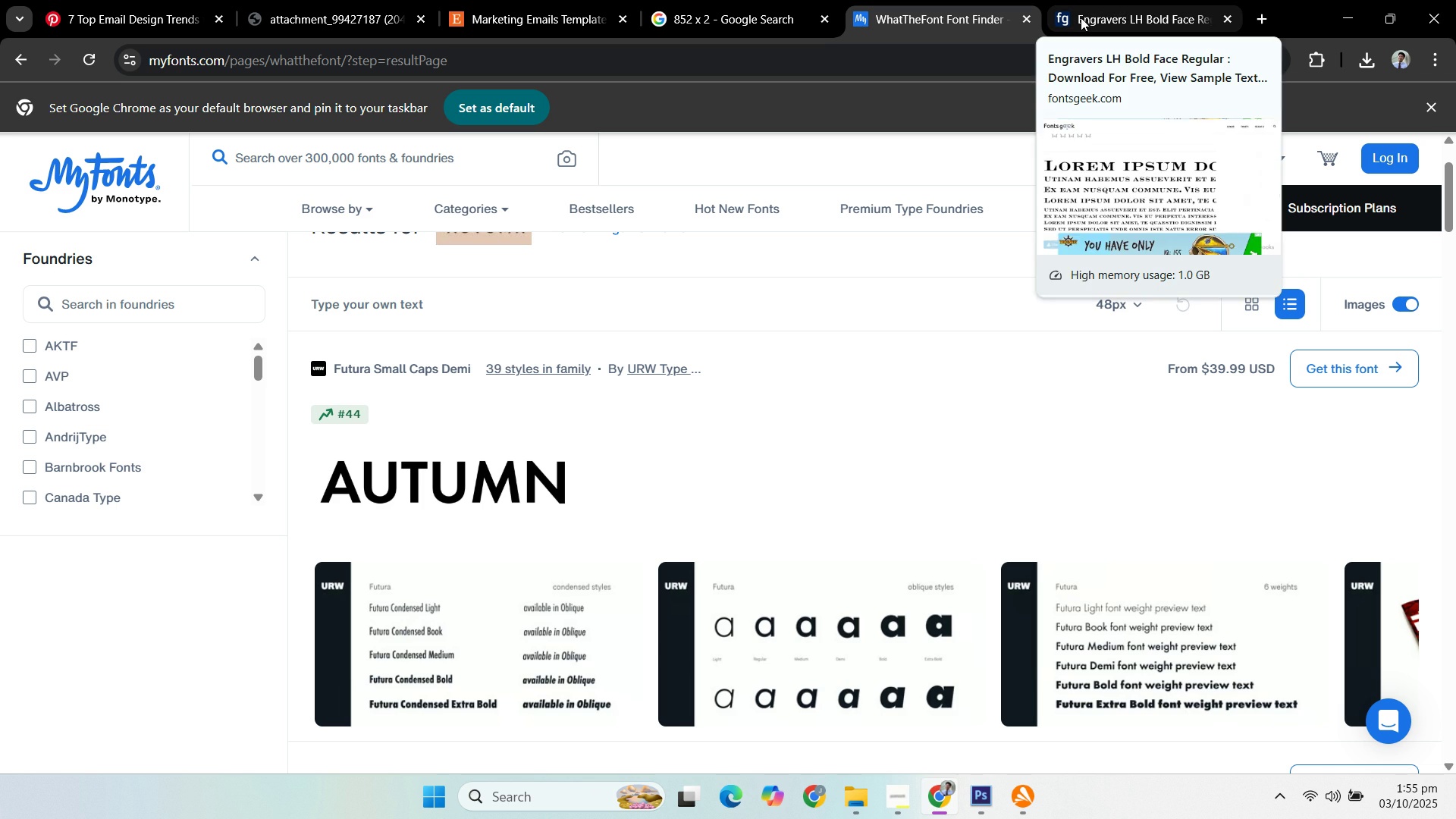 
left_click([555, 792])
 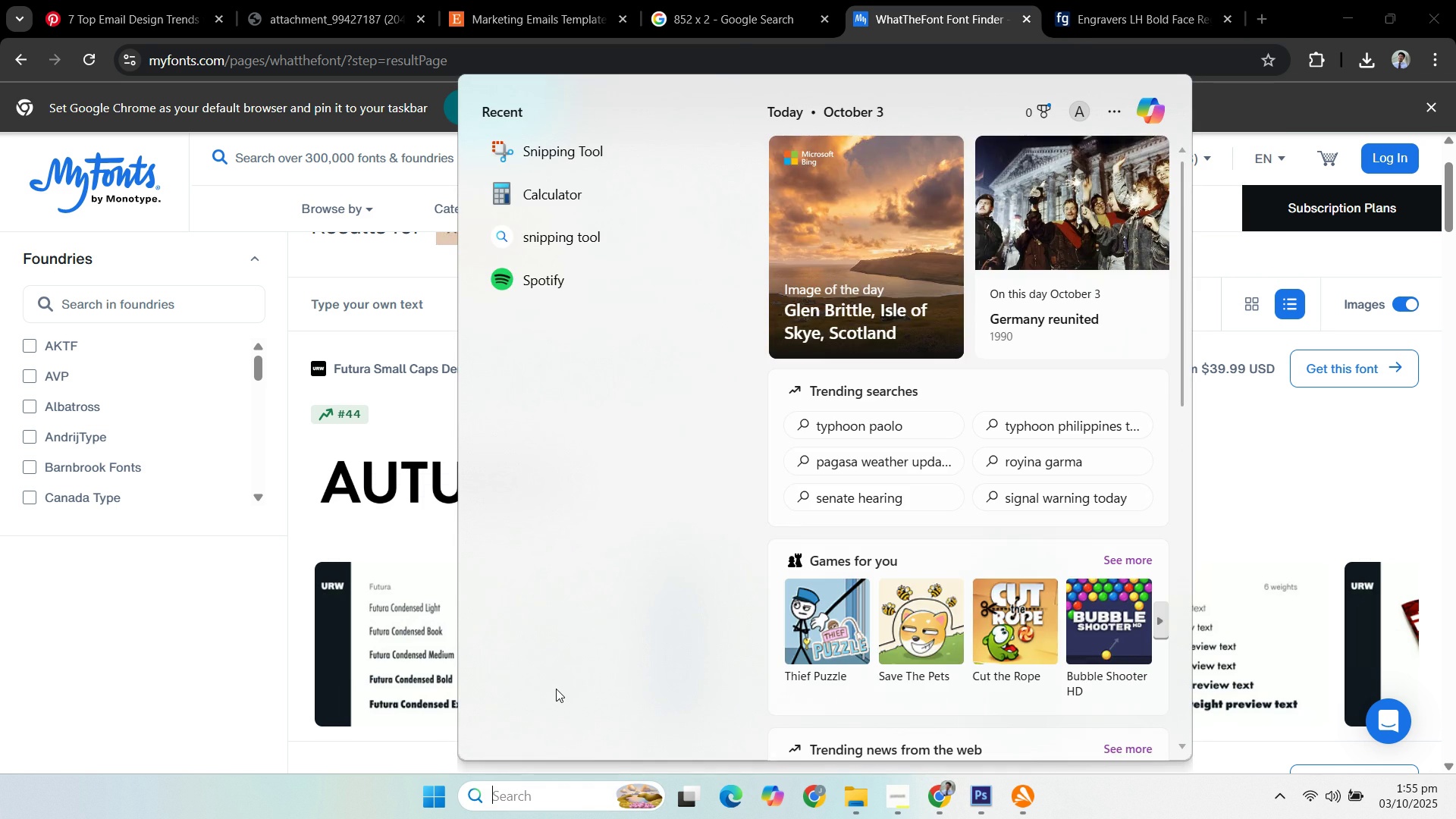 
type(futura)
 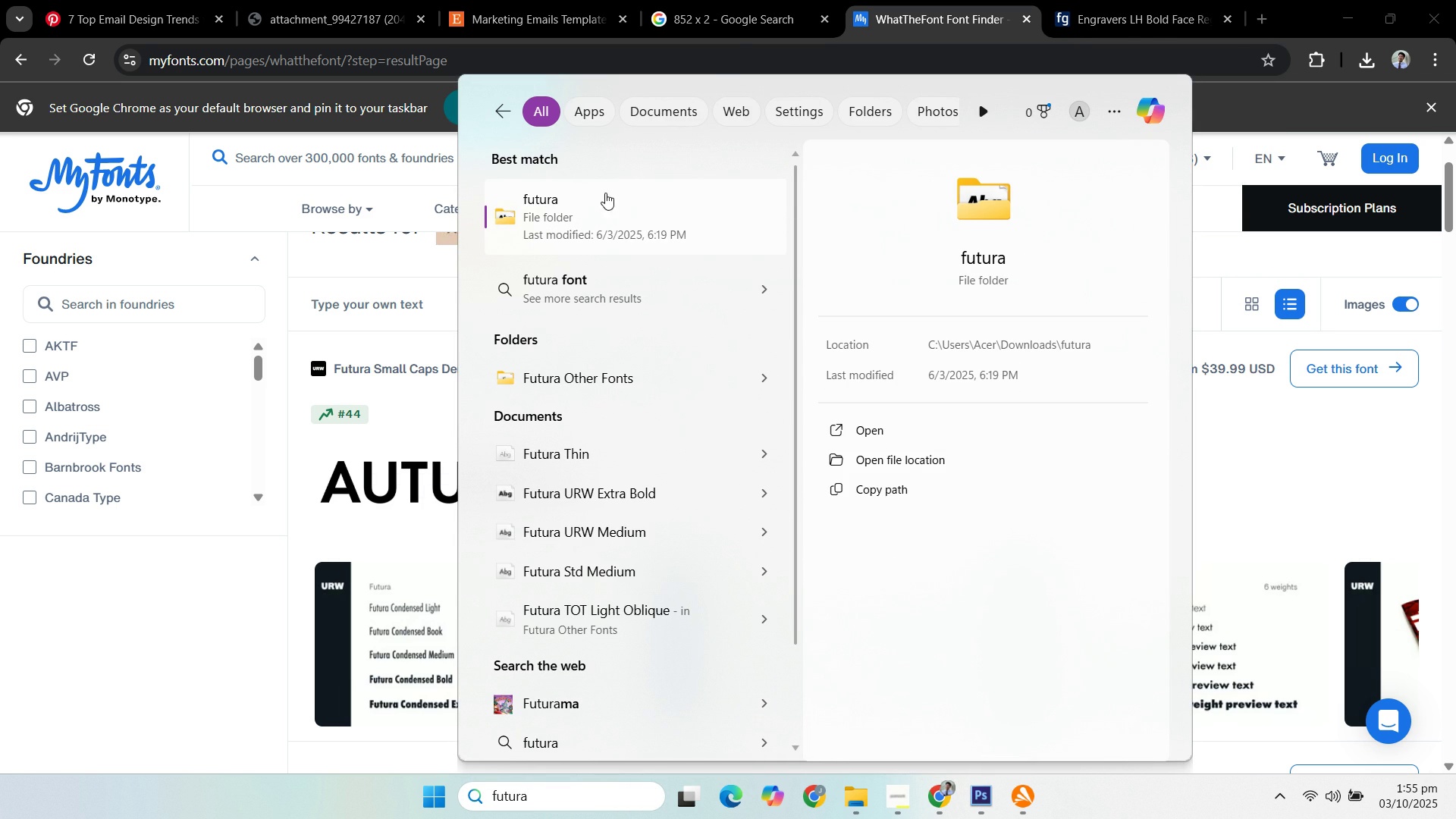 
double_click([616, 213])